 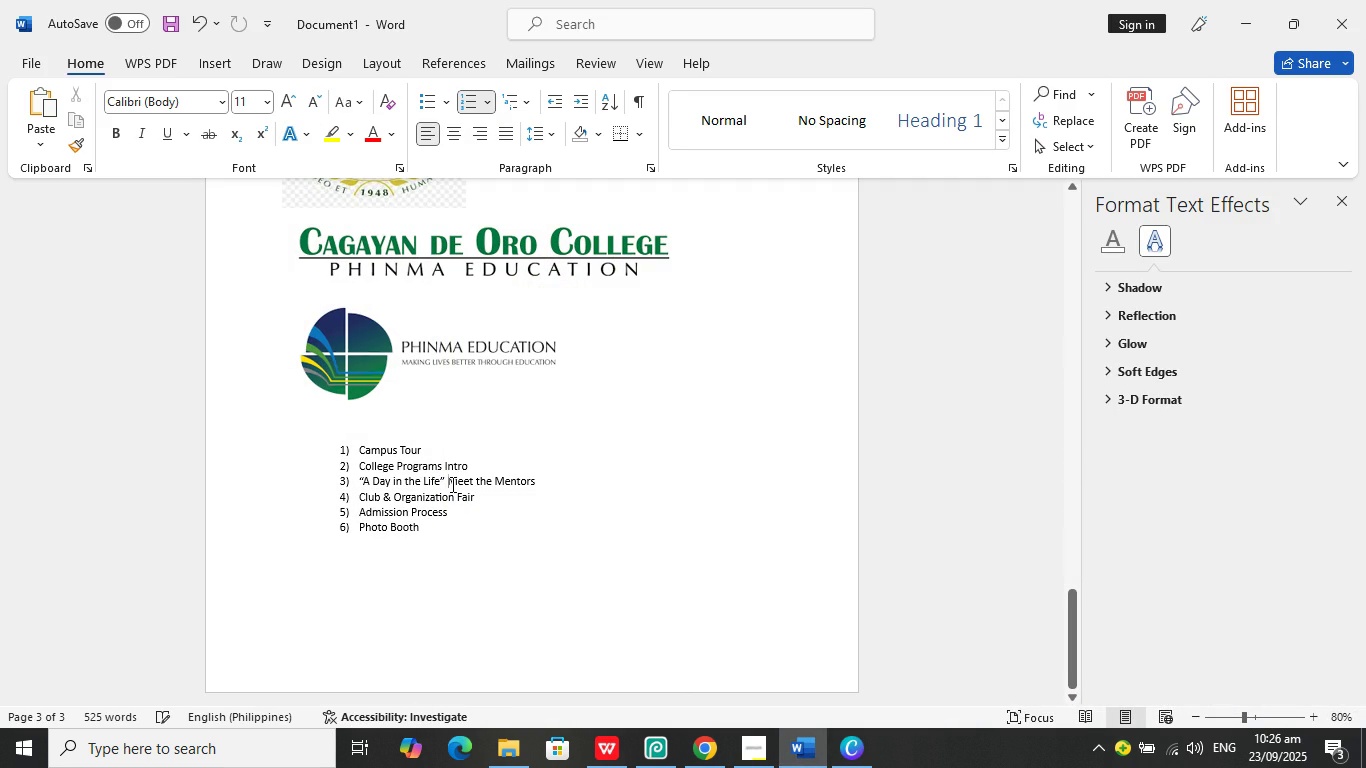 
key(Enter)
 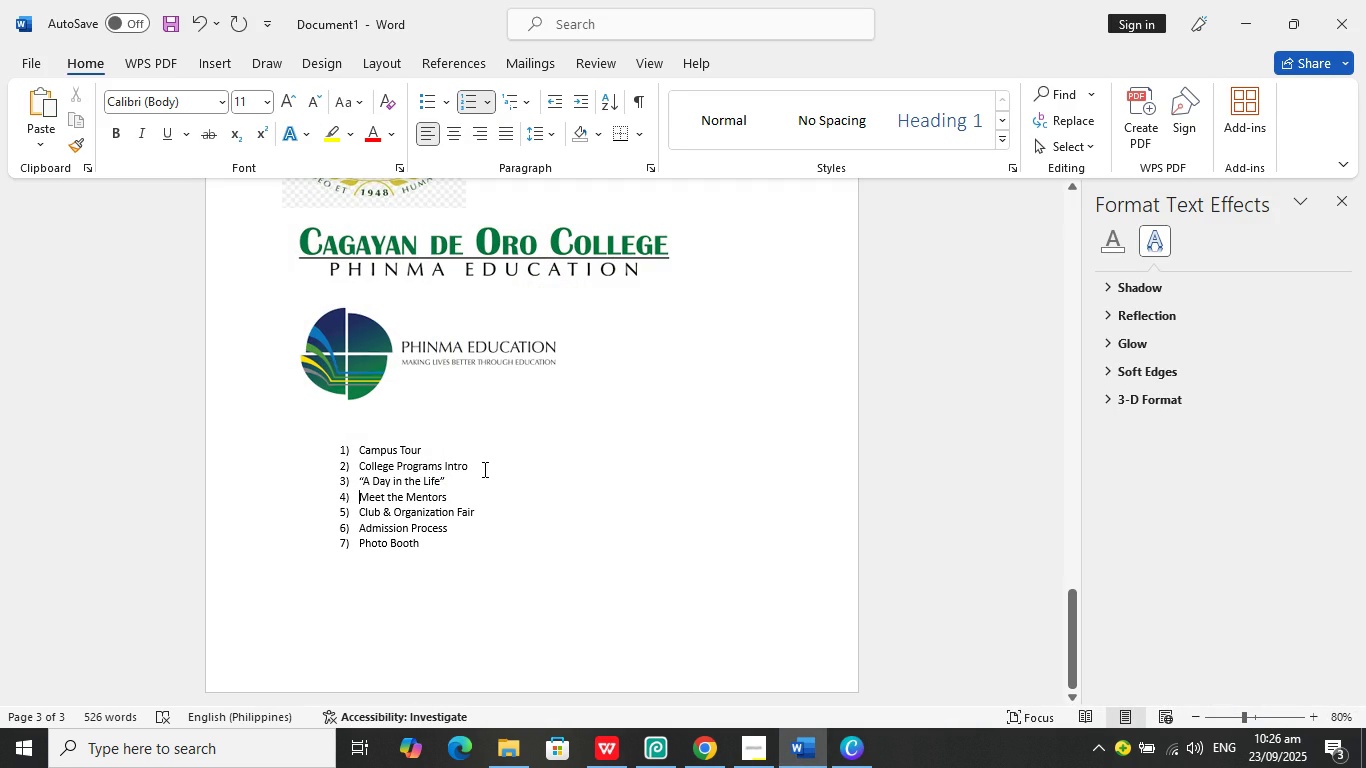 
left_click([481, 464])
 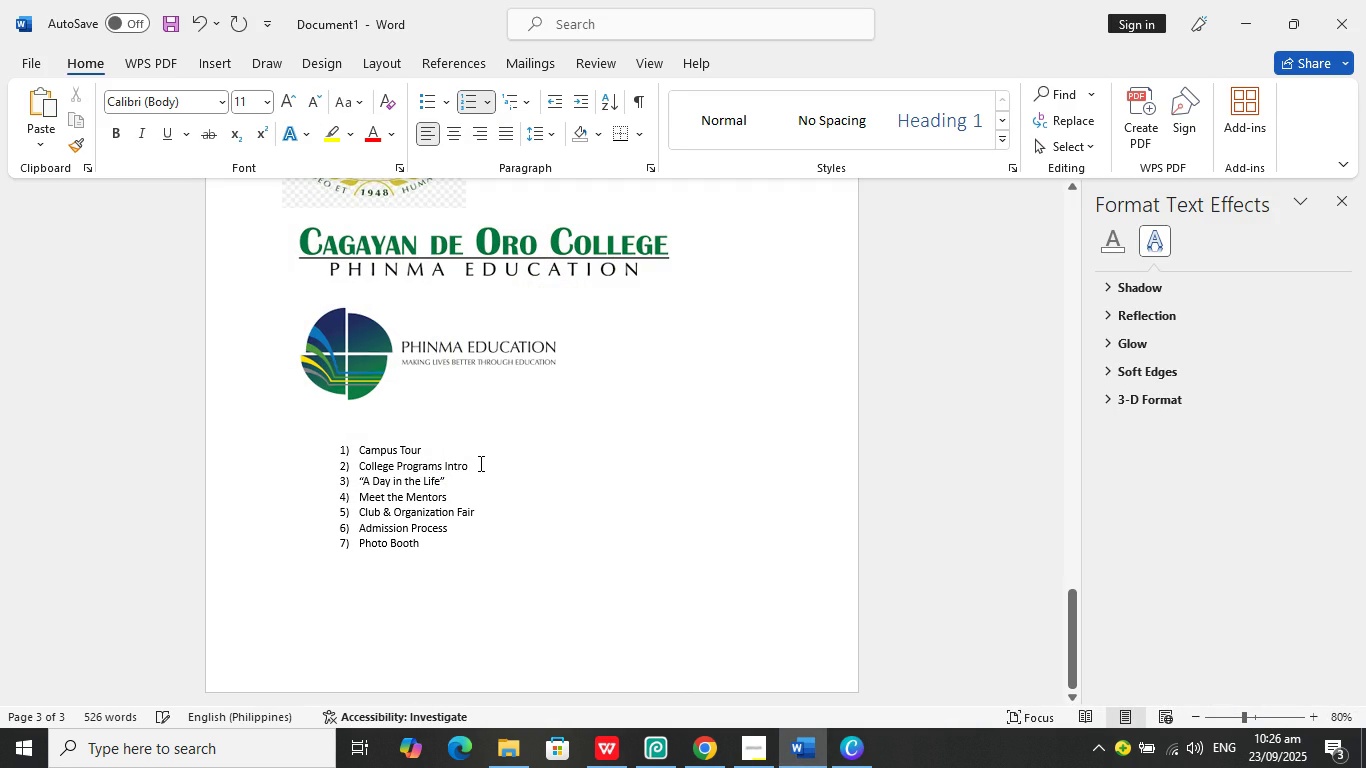 
key(Backspace)
 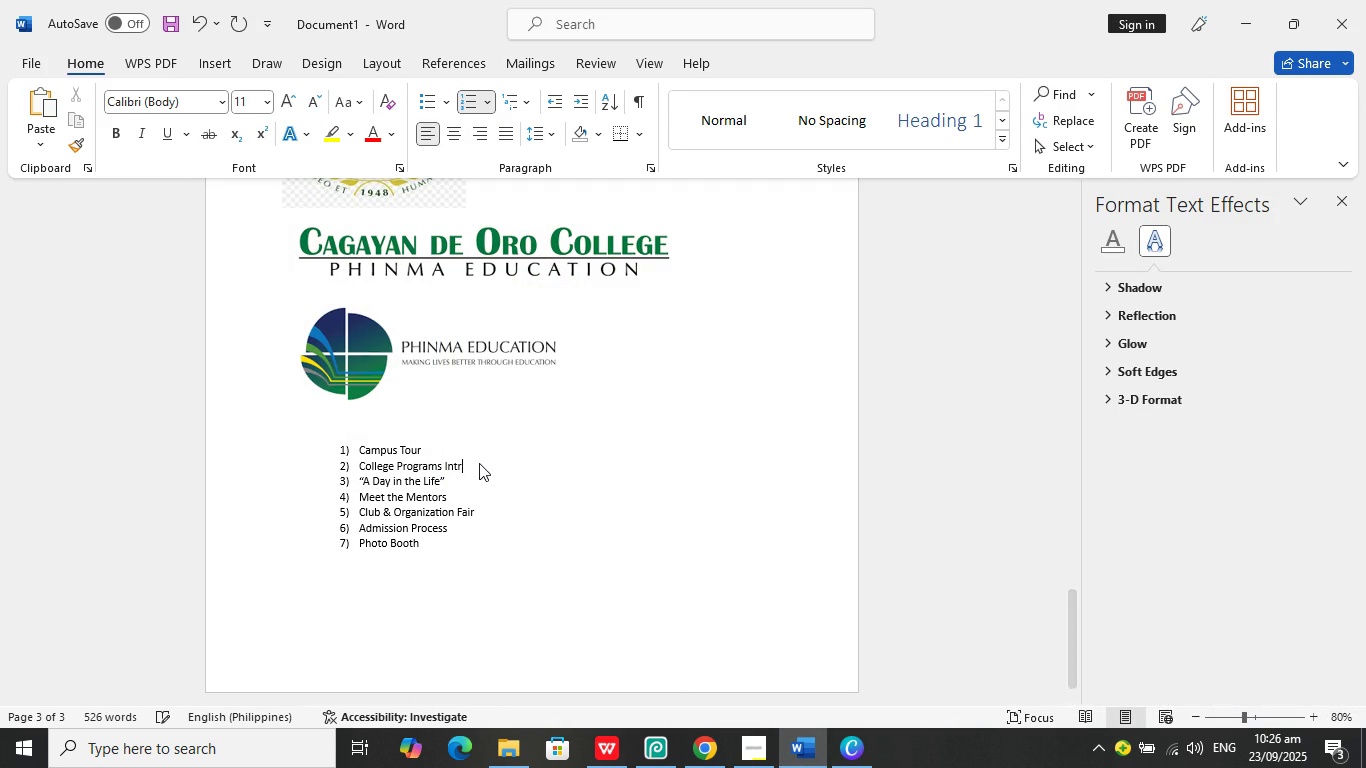 
key(Backspace)
 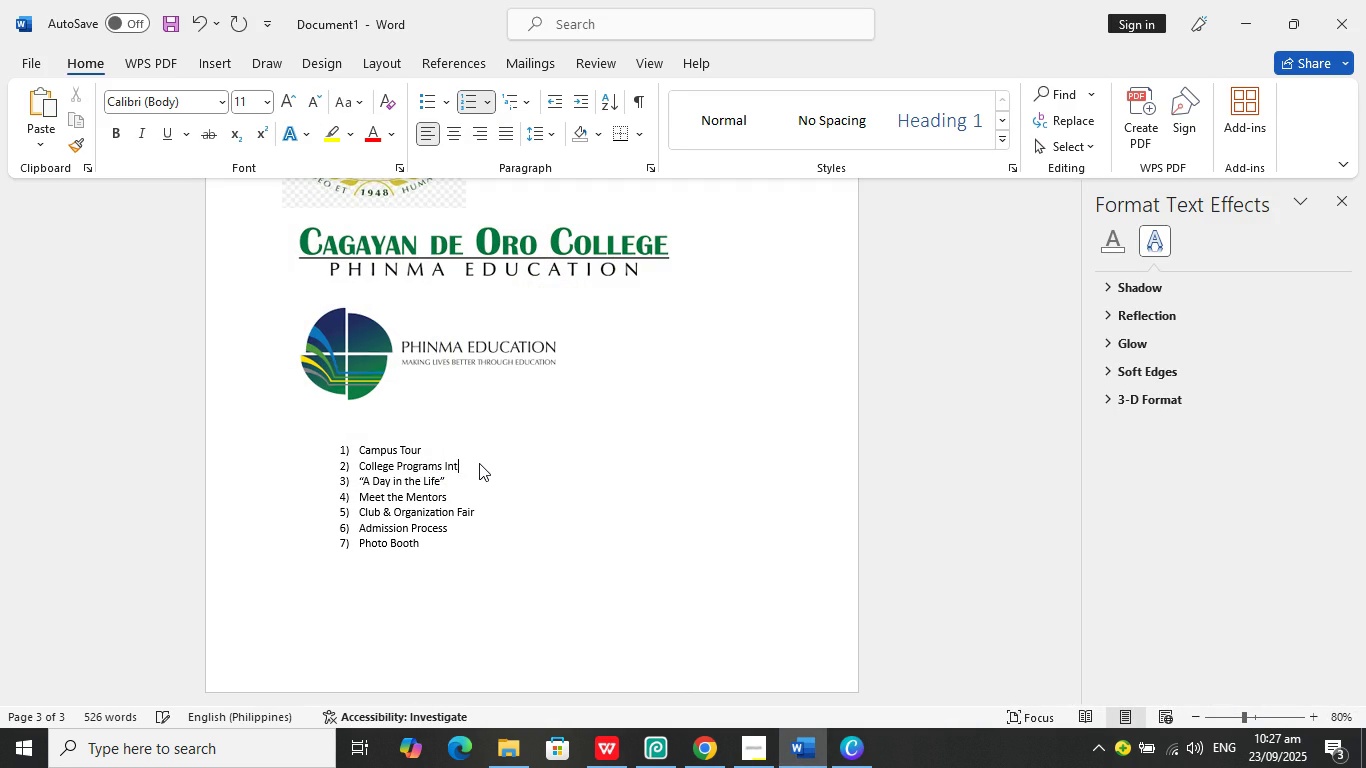 
key(Backspace)
 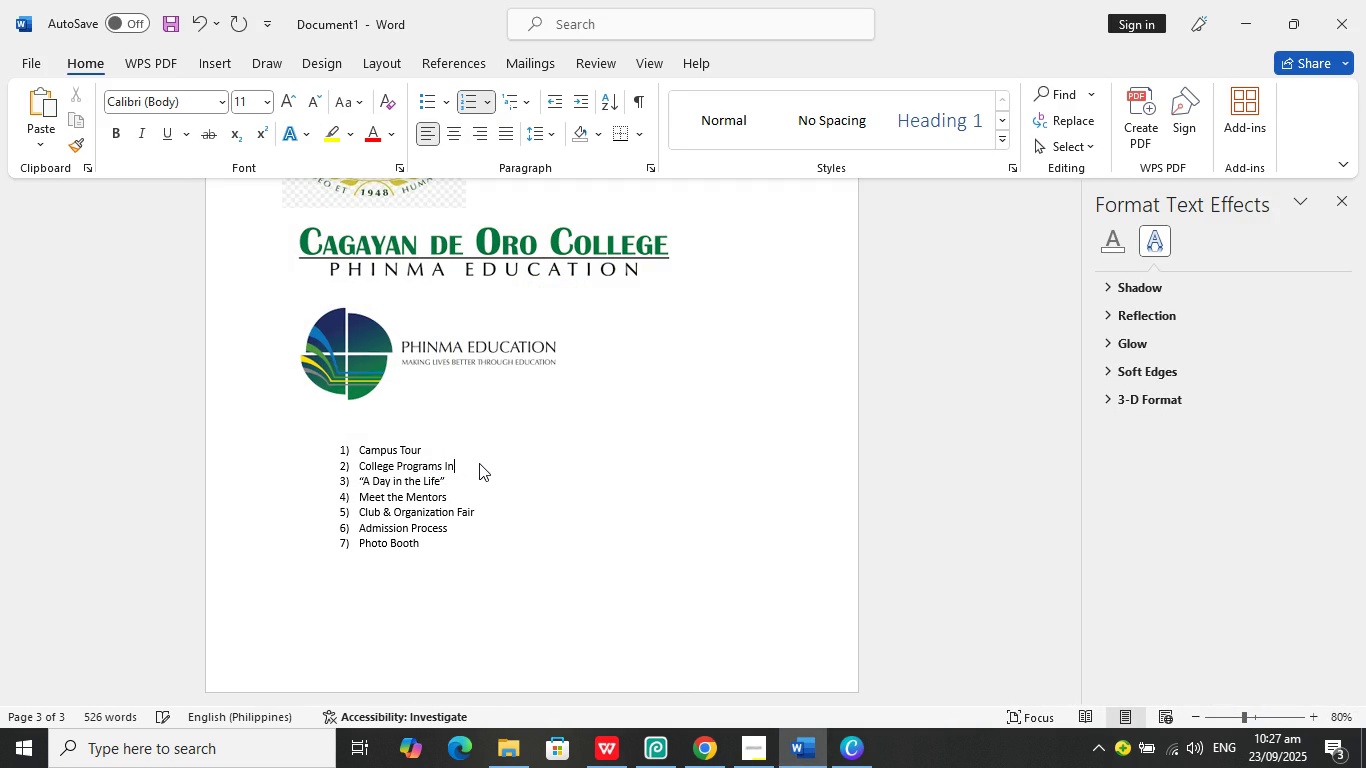 
key(Backspace)
 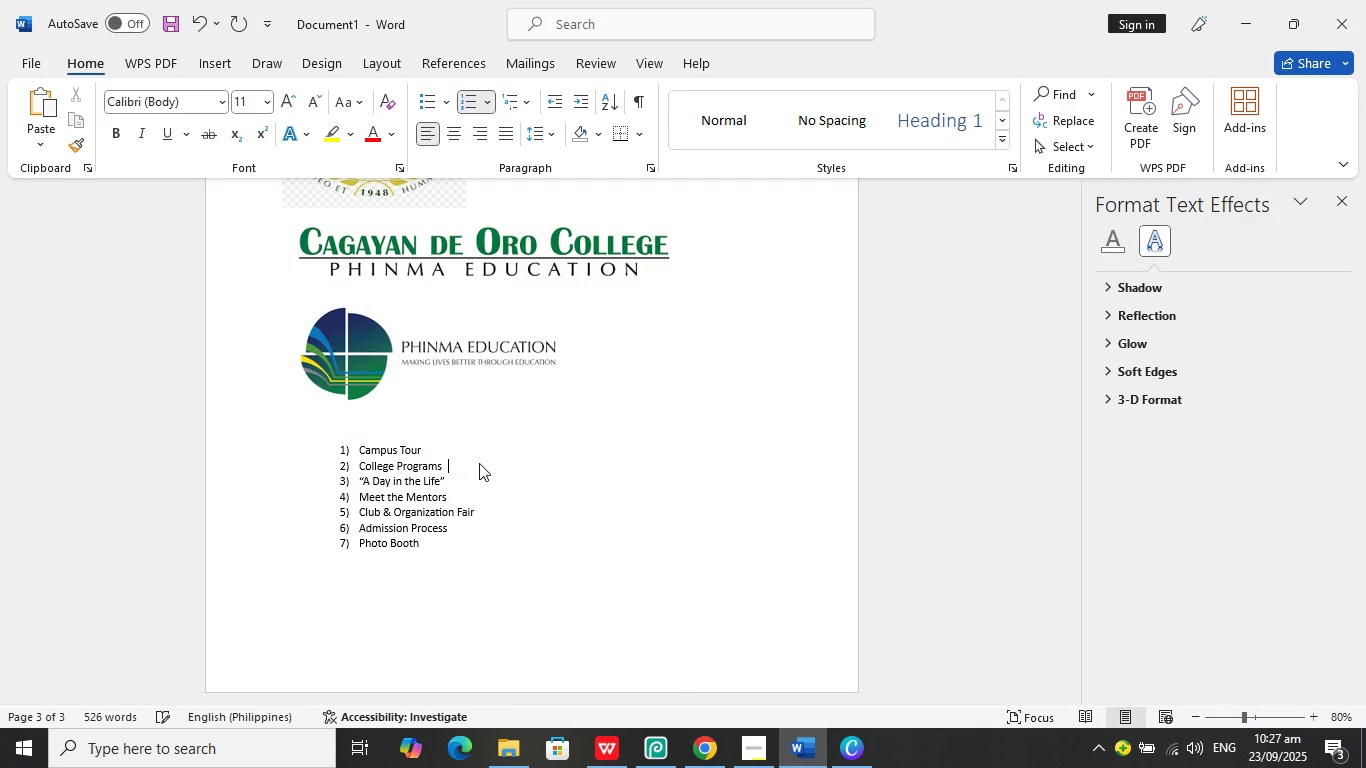 
key(Backspace)
 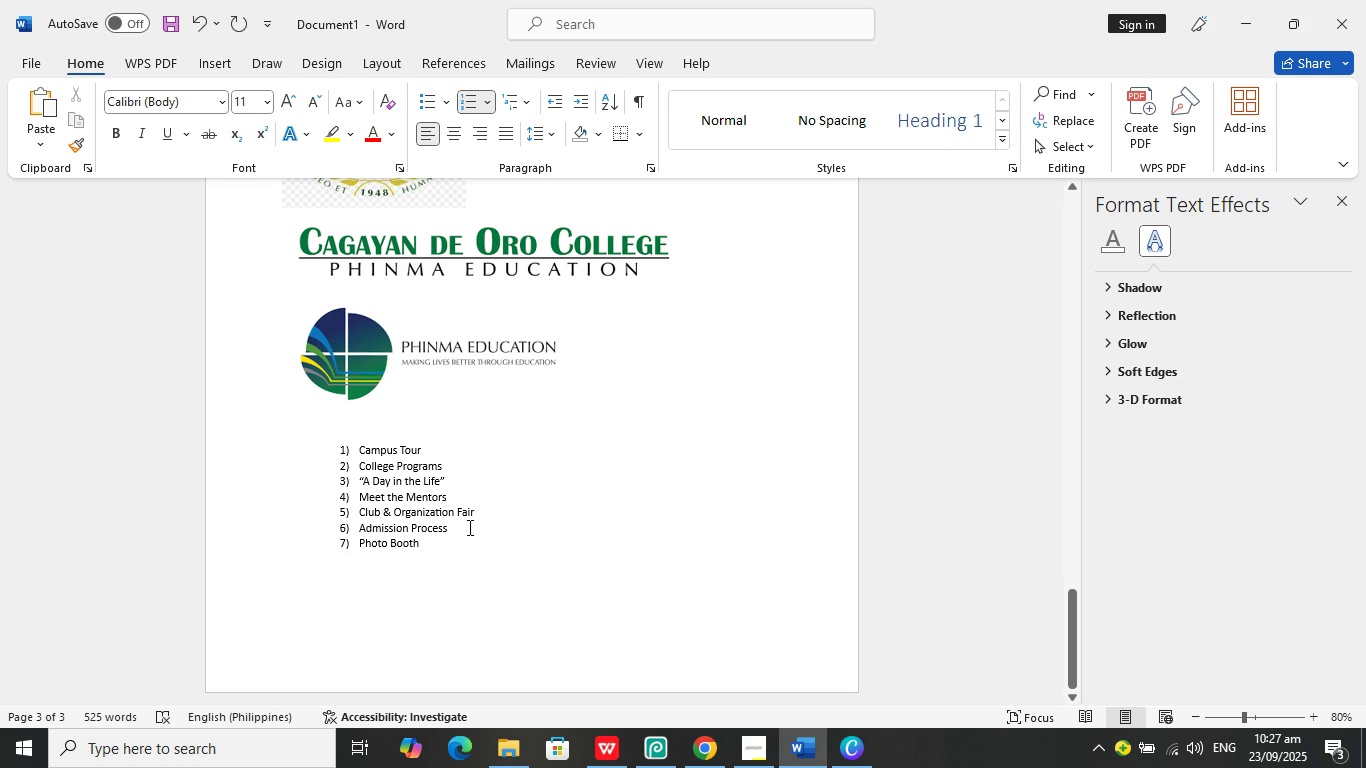 
left_click([466, 528])
 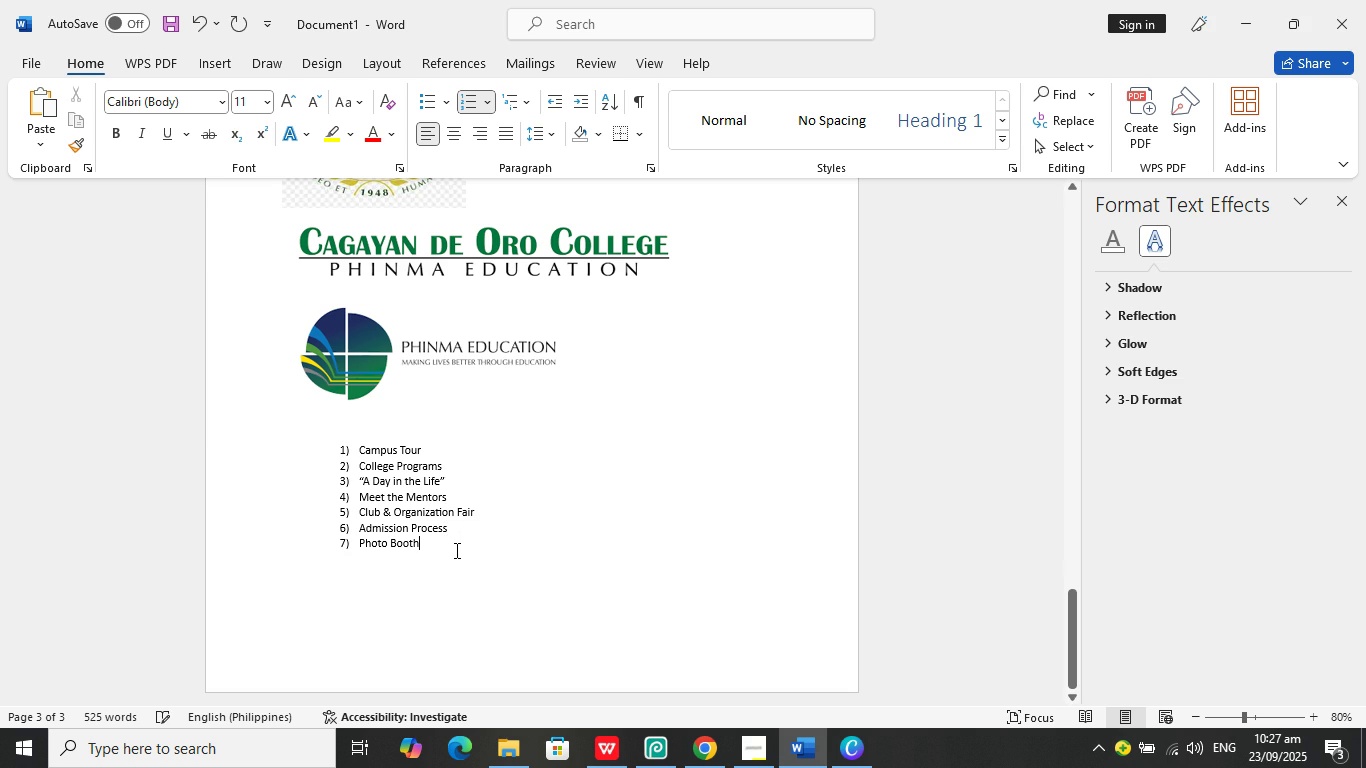 
left_click([455, 550])